 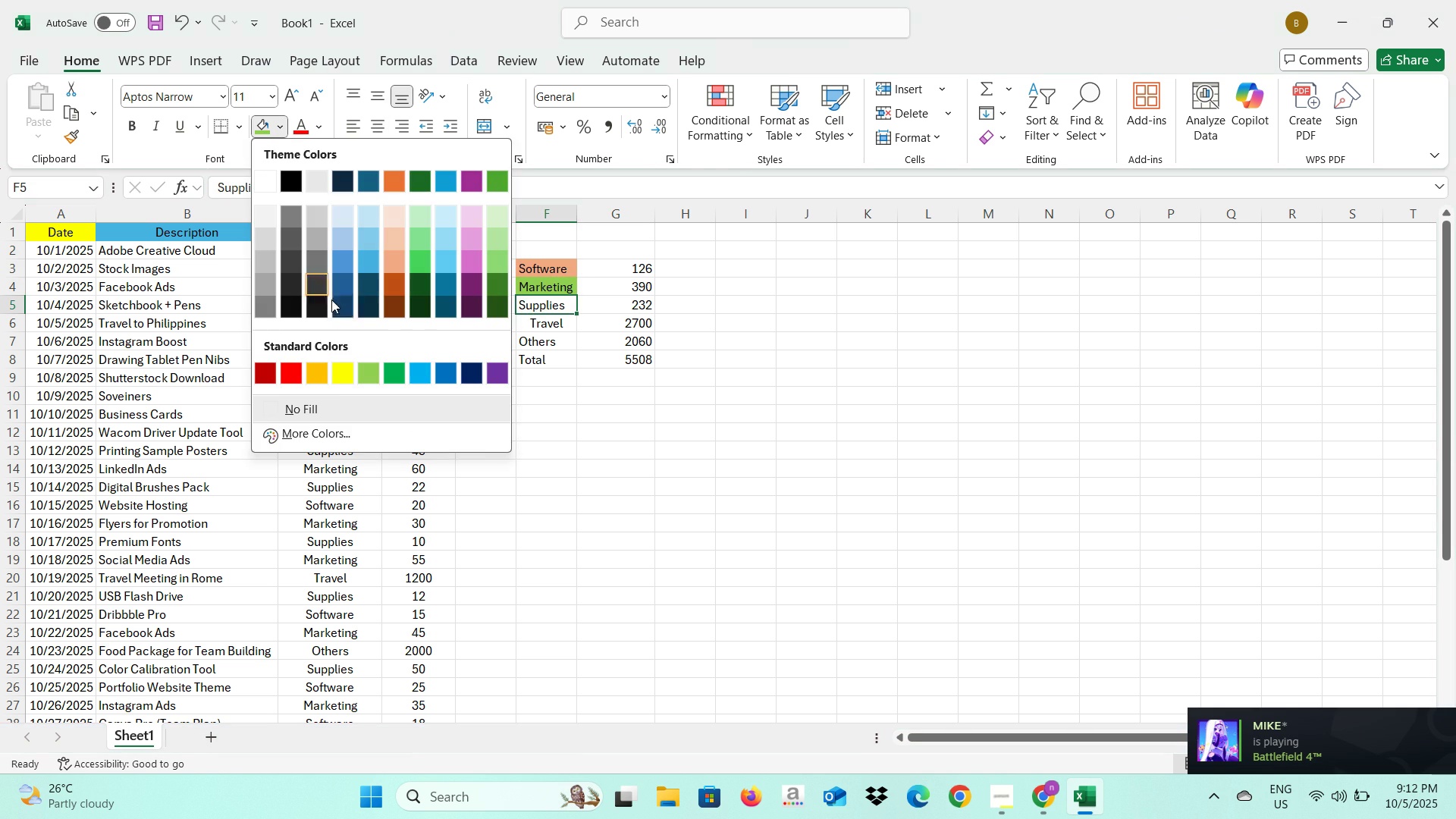 
left_click([419, 367])
 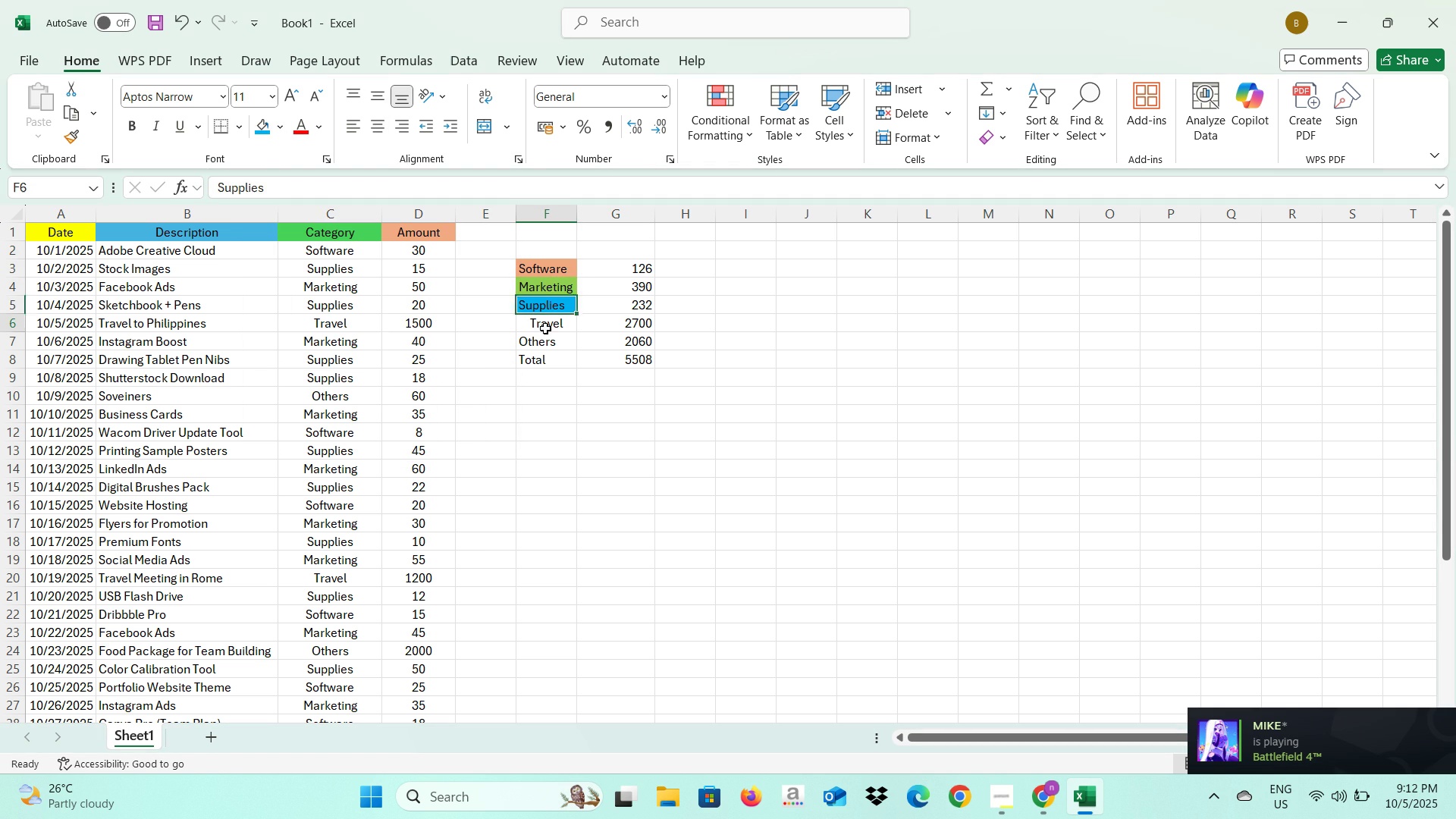 
left_click([545, 328])
 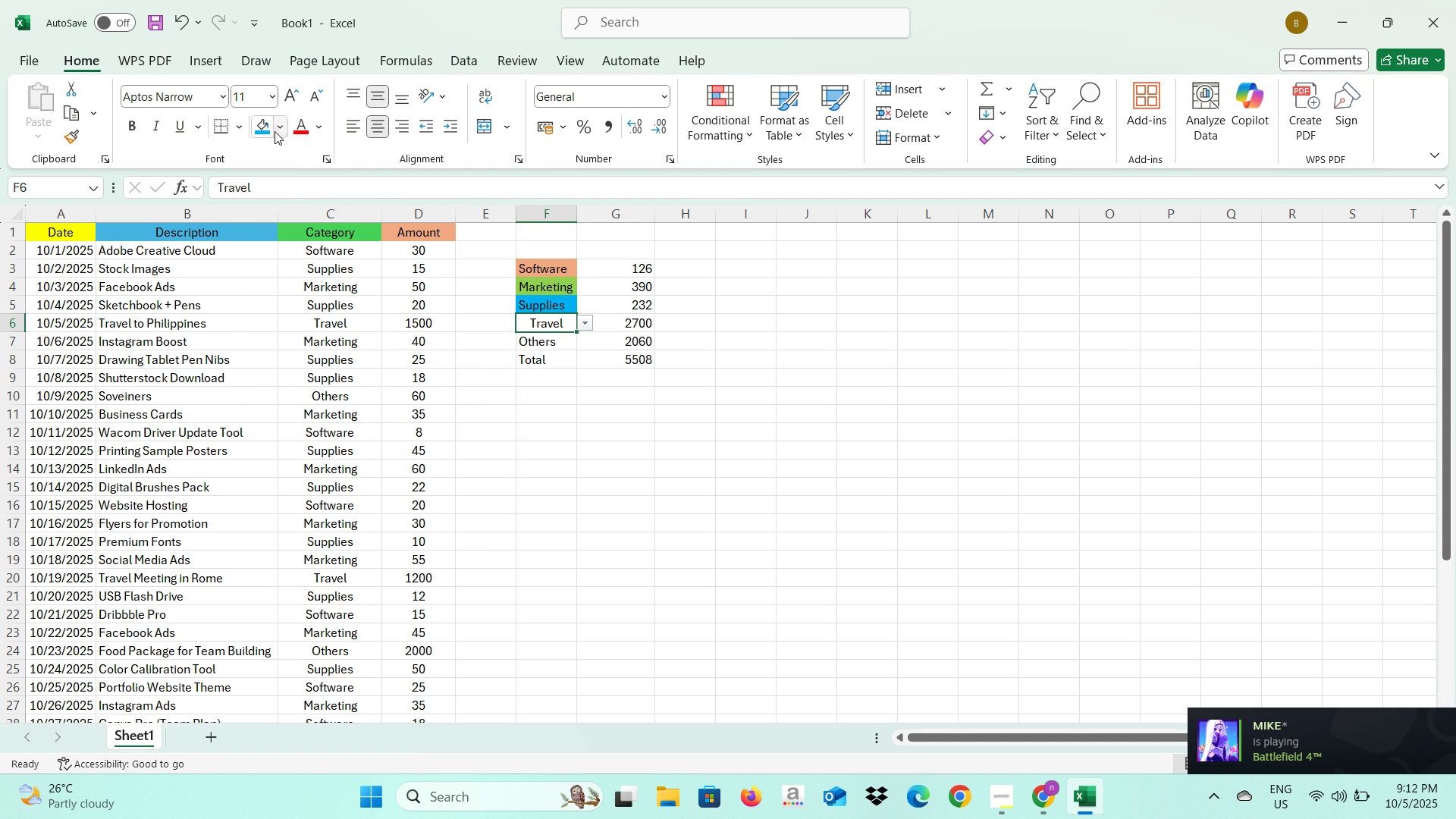 
left_click([275, 131])
 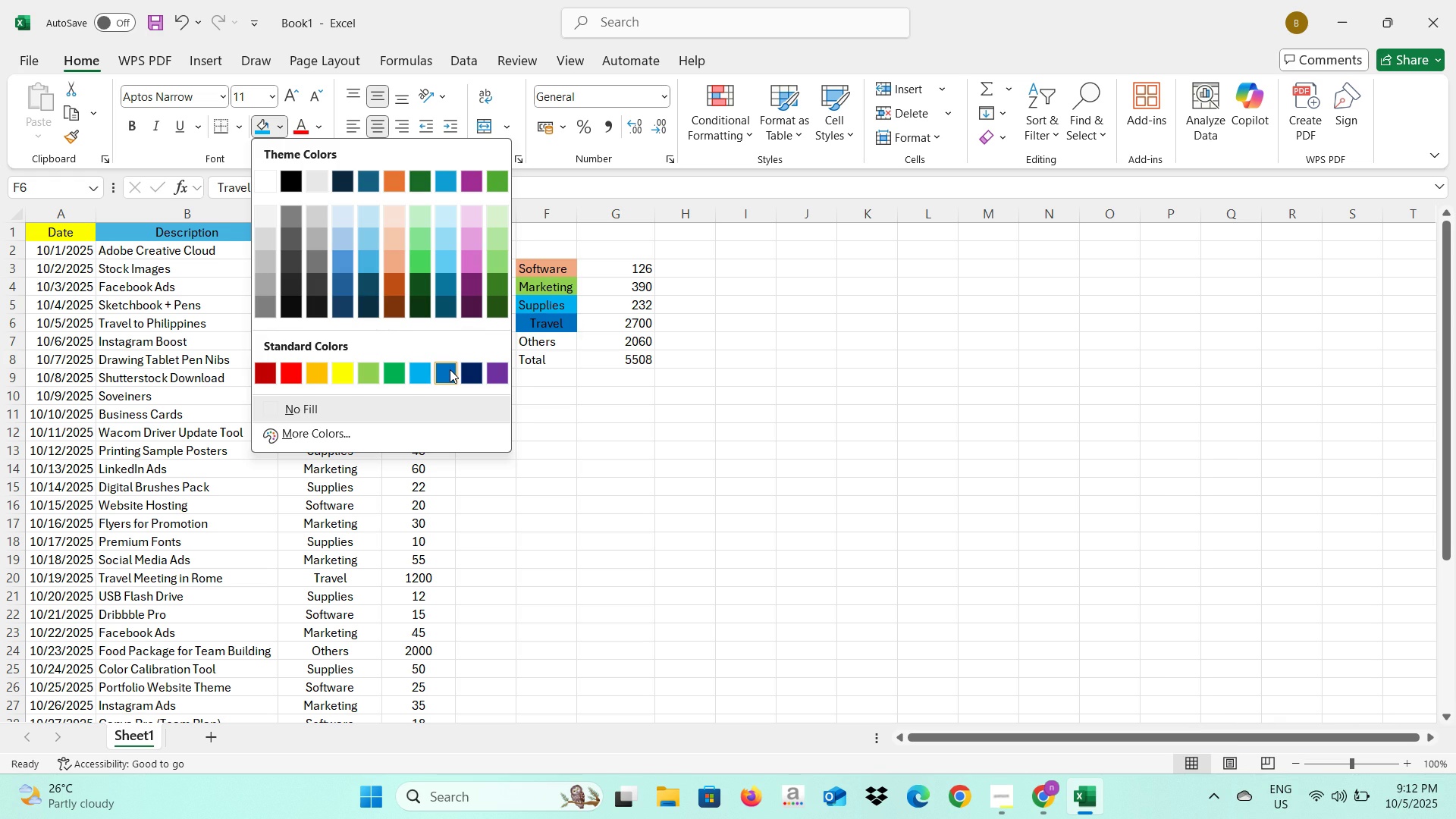 
left_click([450, 369])
 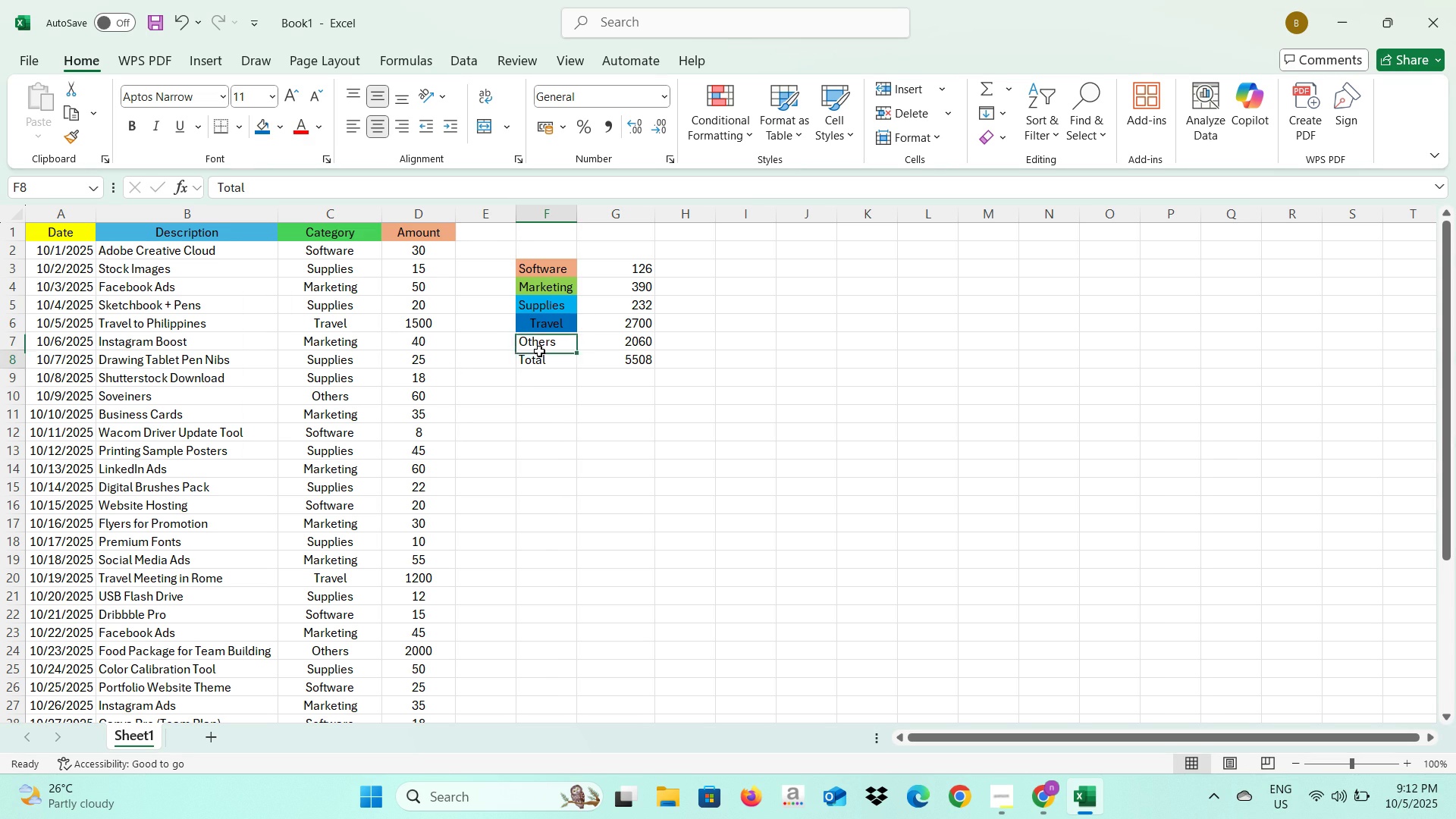 
left_click([539, 351])
 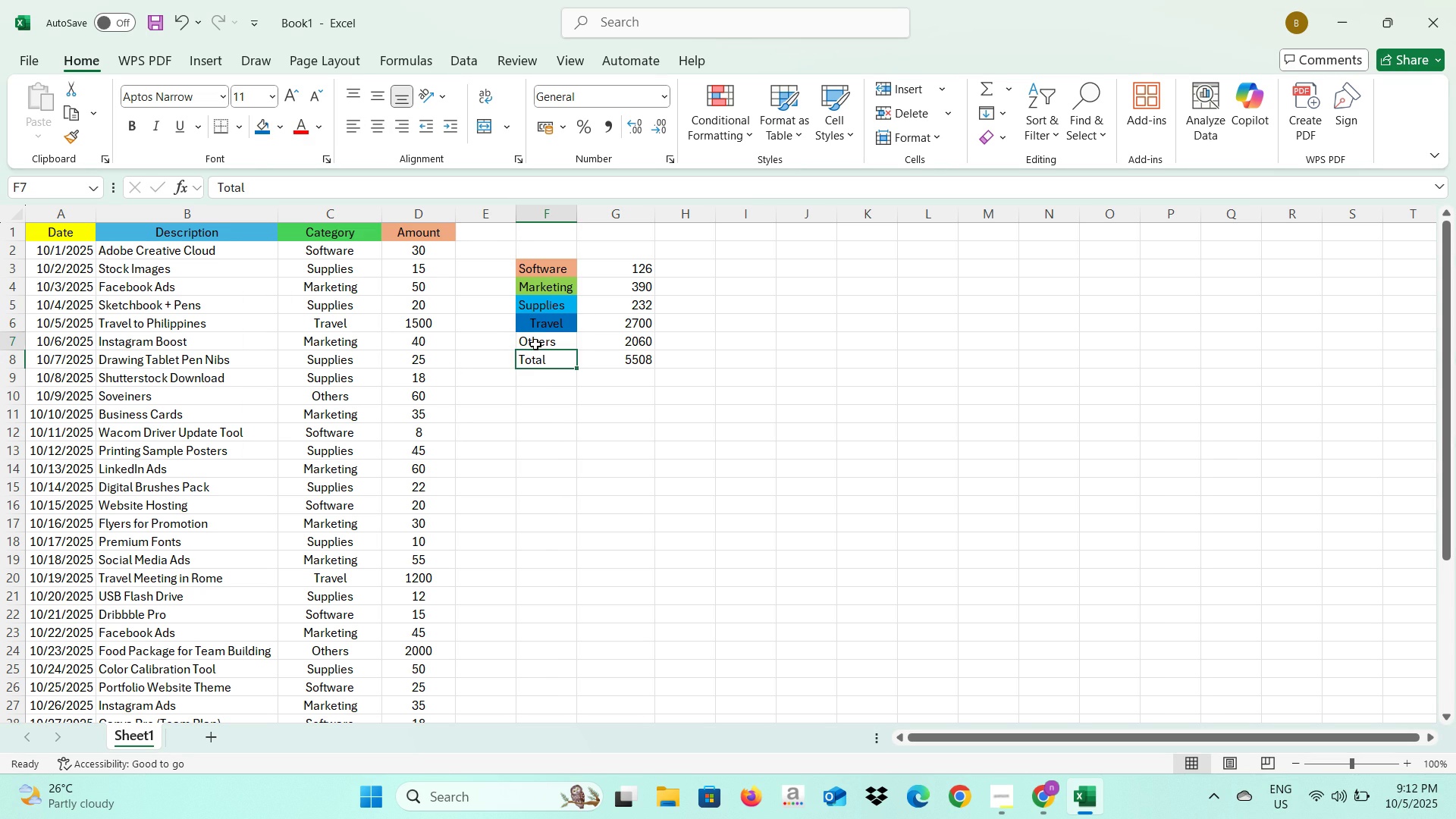 
left_click([535, 344])
 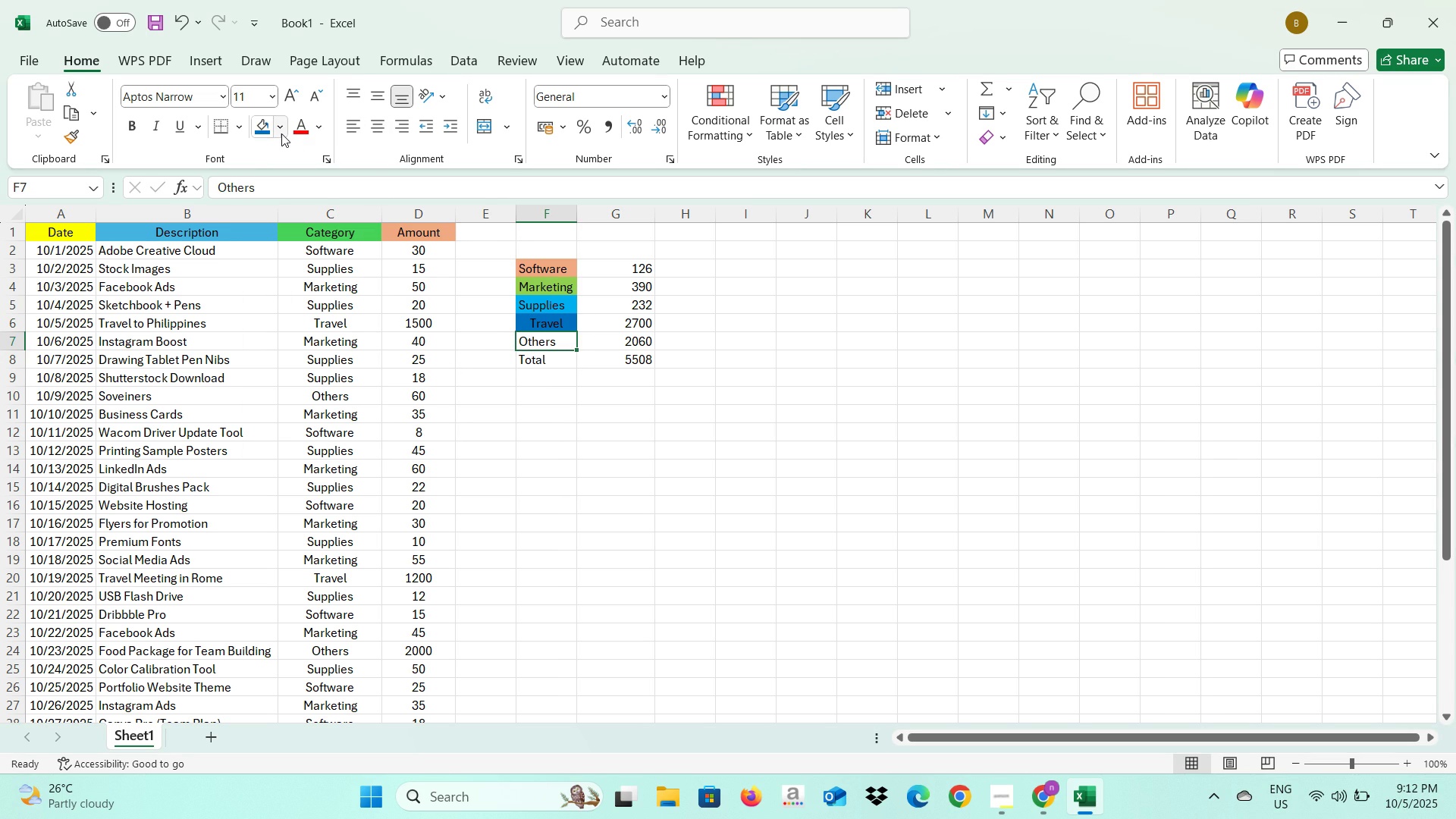 
left_click([281, 133])
 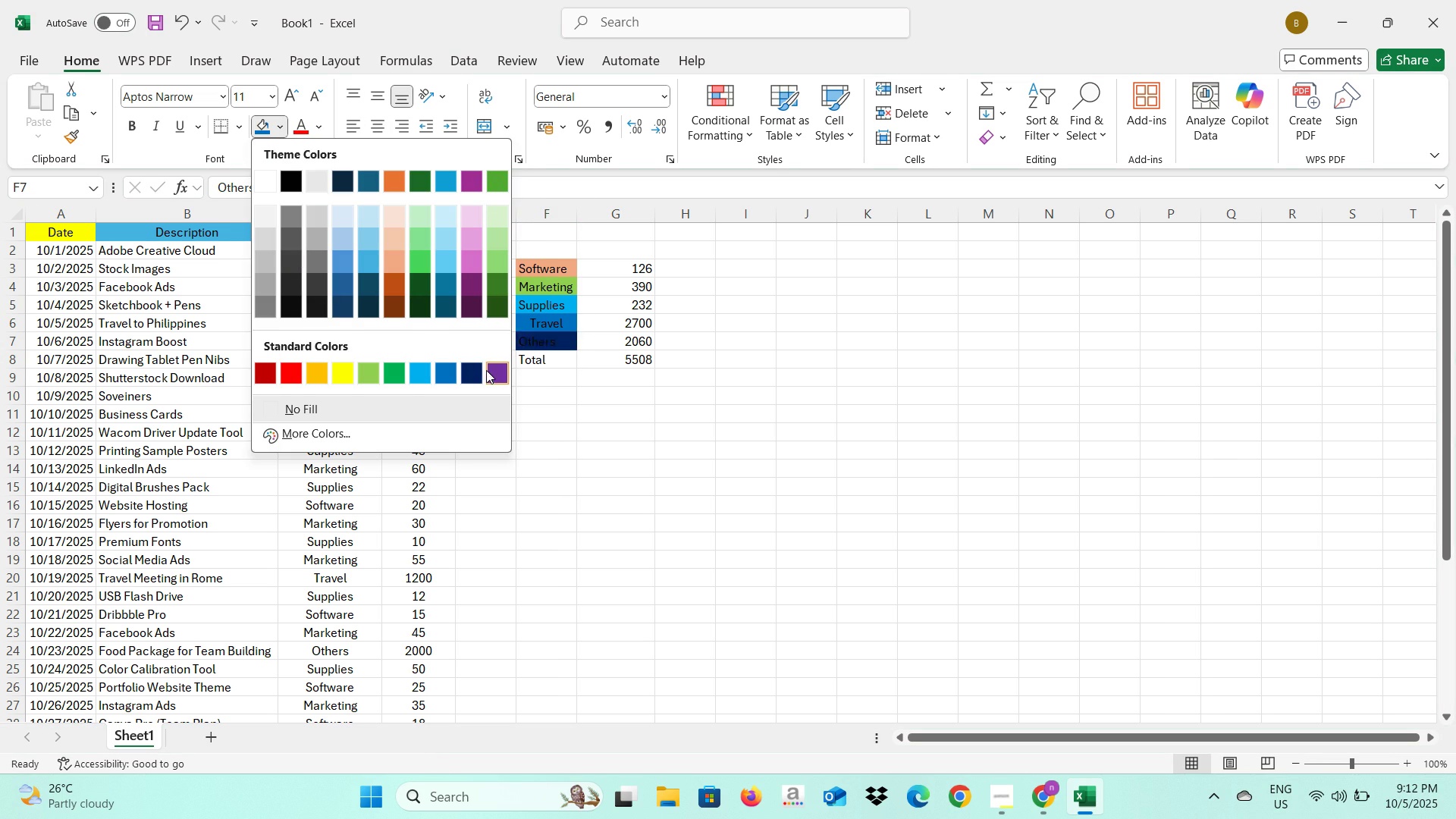 
left_click([490, 370])
 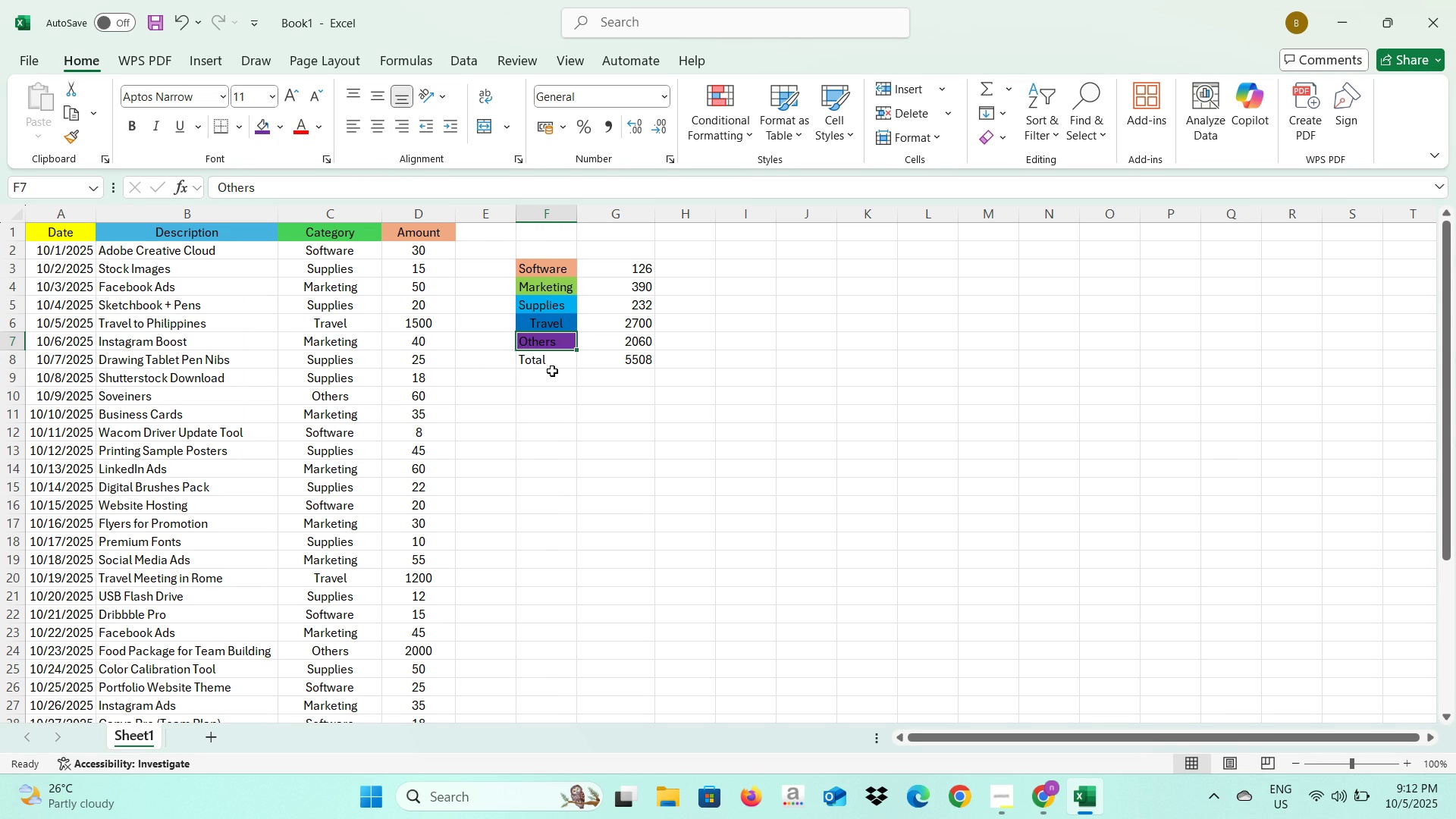 
left_click([552, 371])
 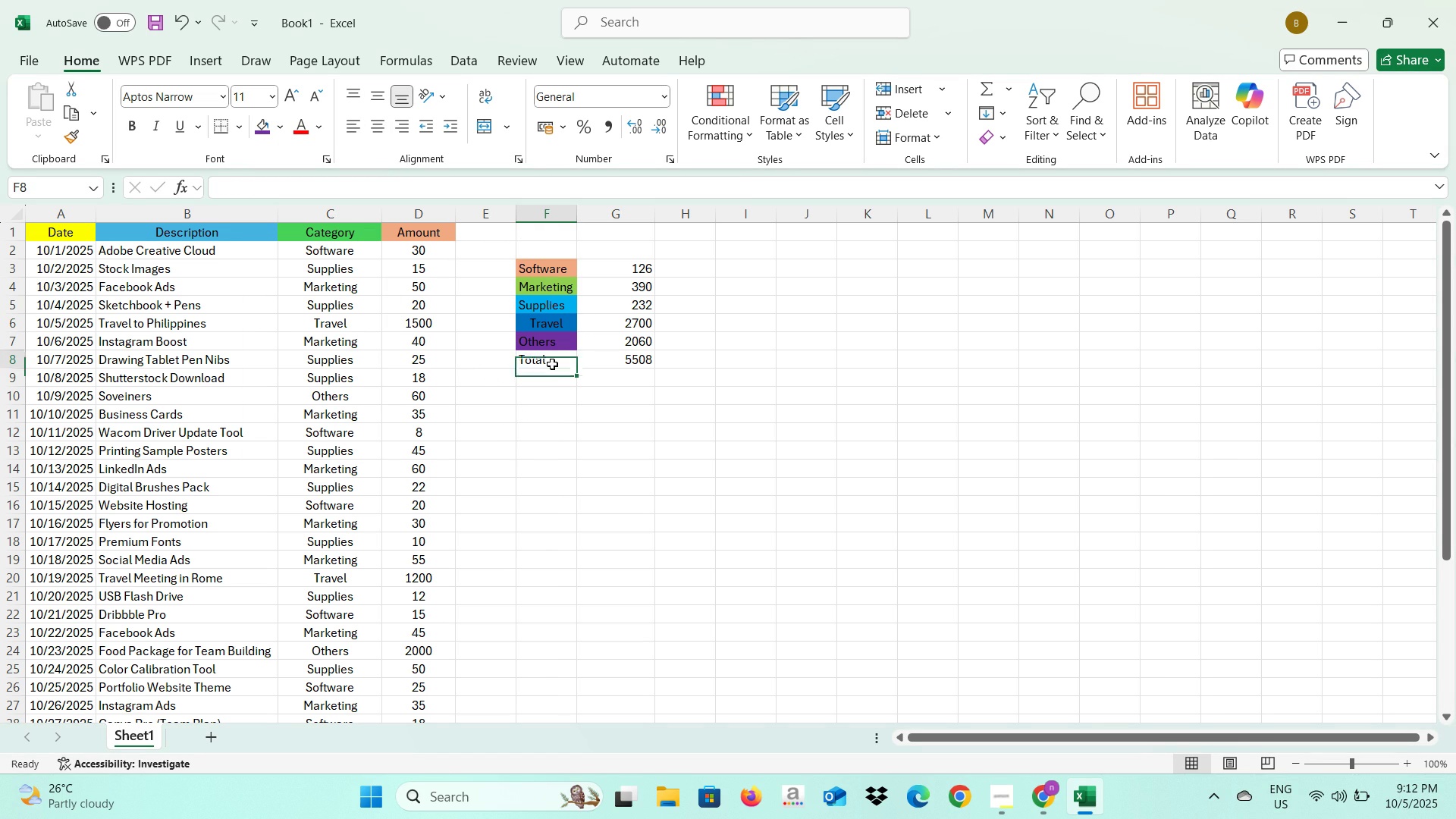 
left_click([552, 364])
 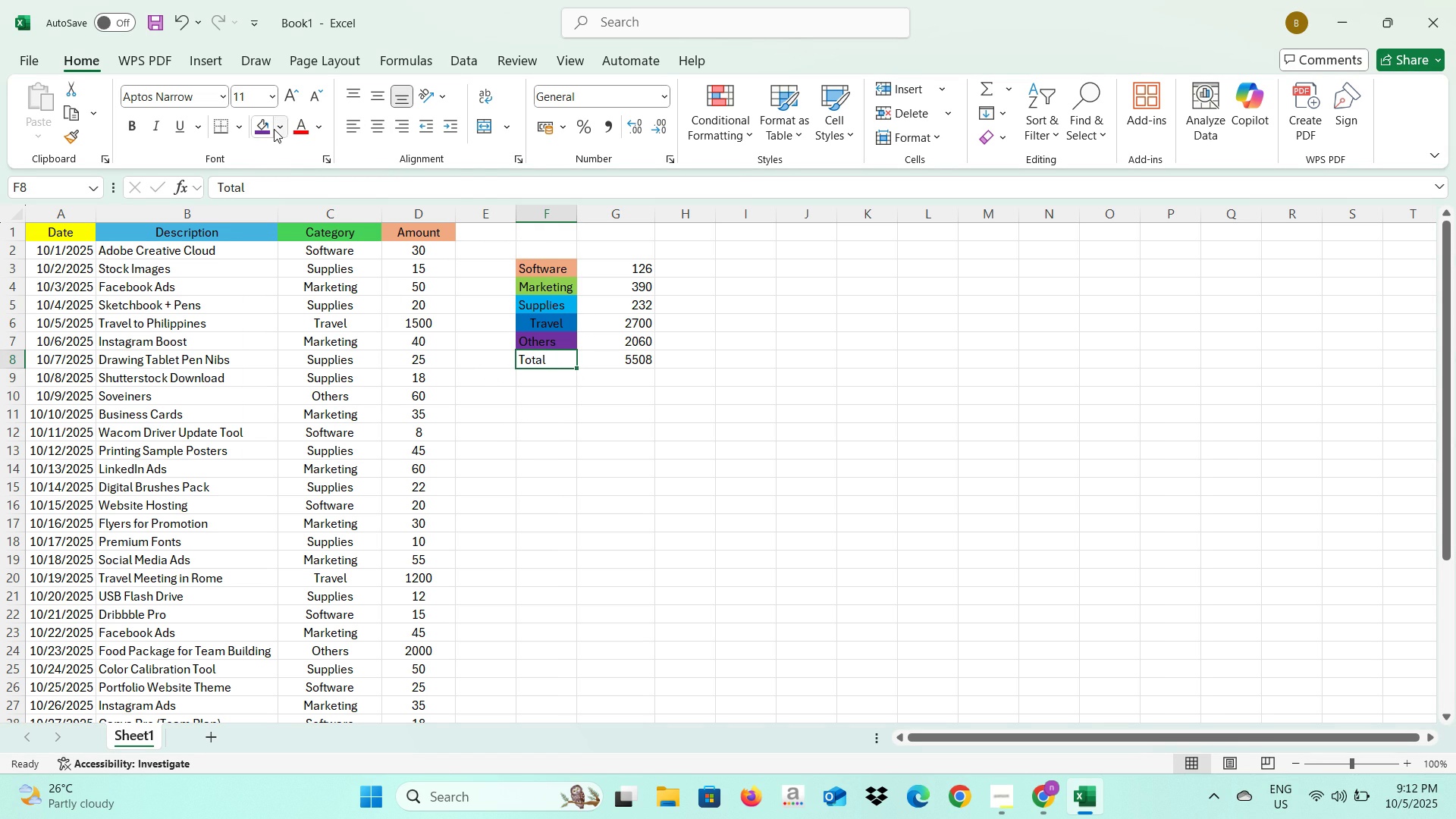 
left_click([274, 129])
 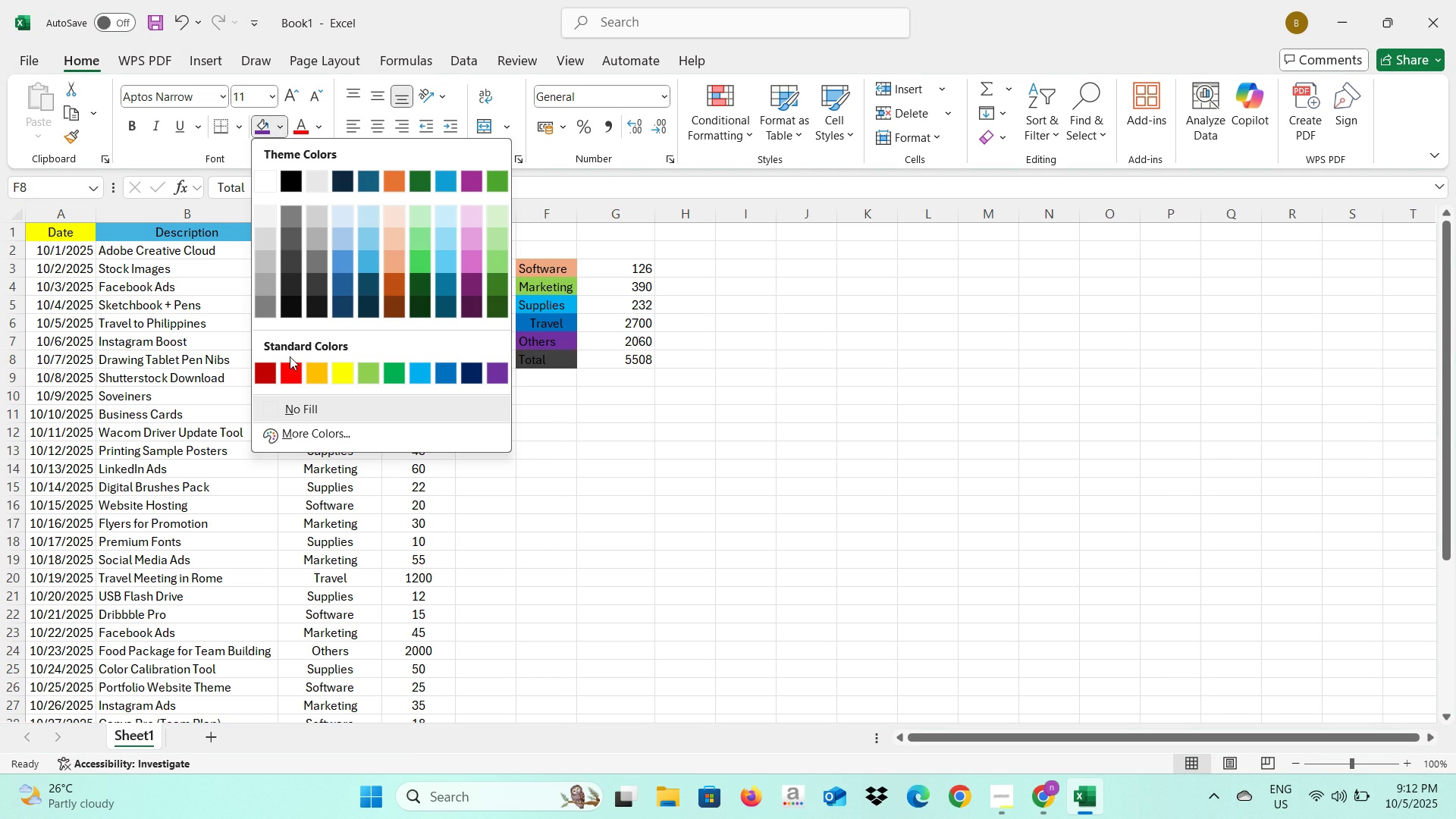 
mouse_move([302, 373])
 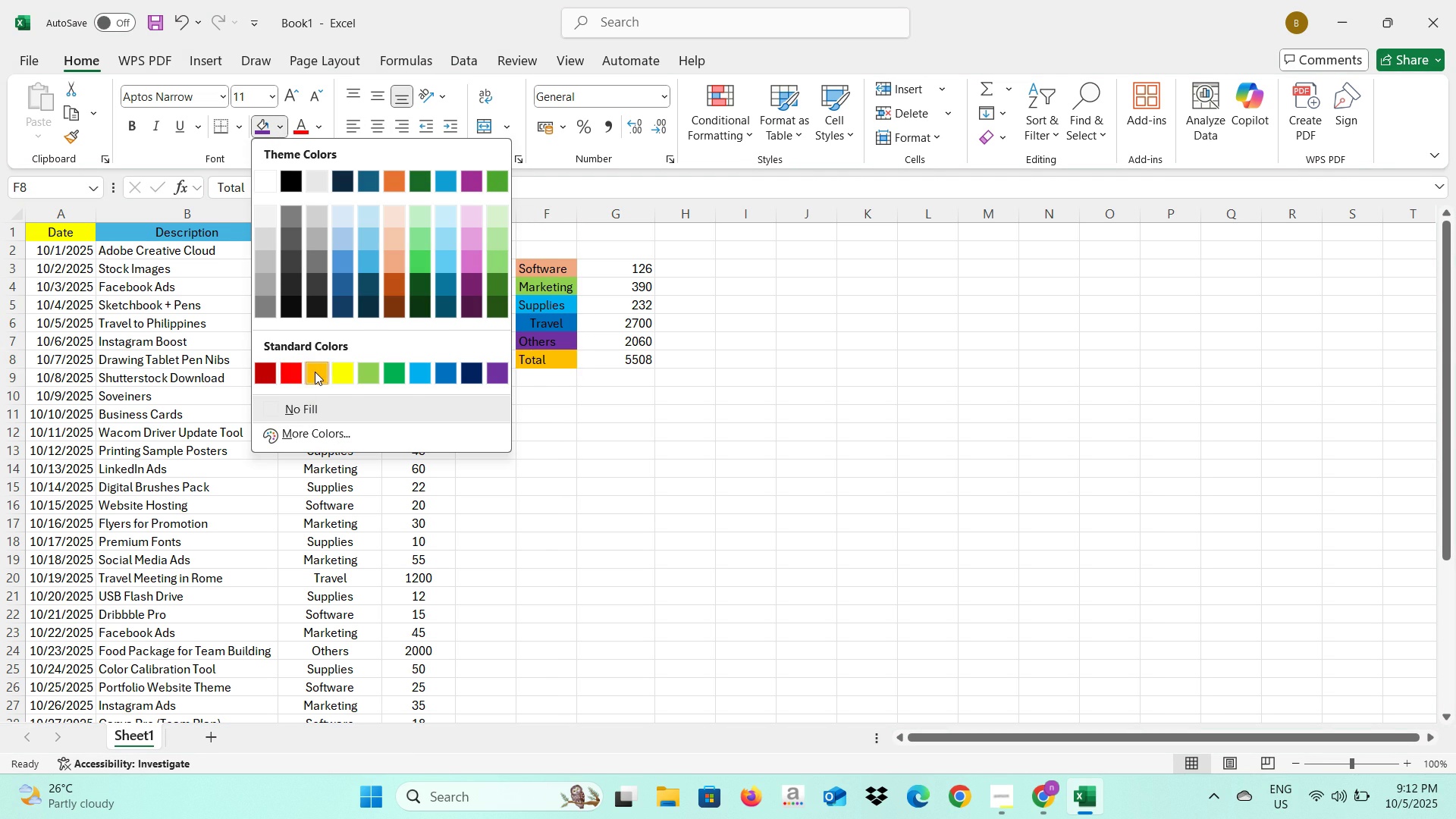 
left_click([315, 372])
 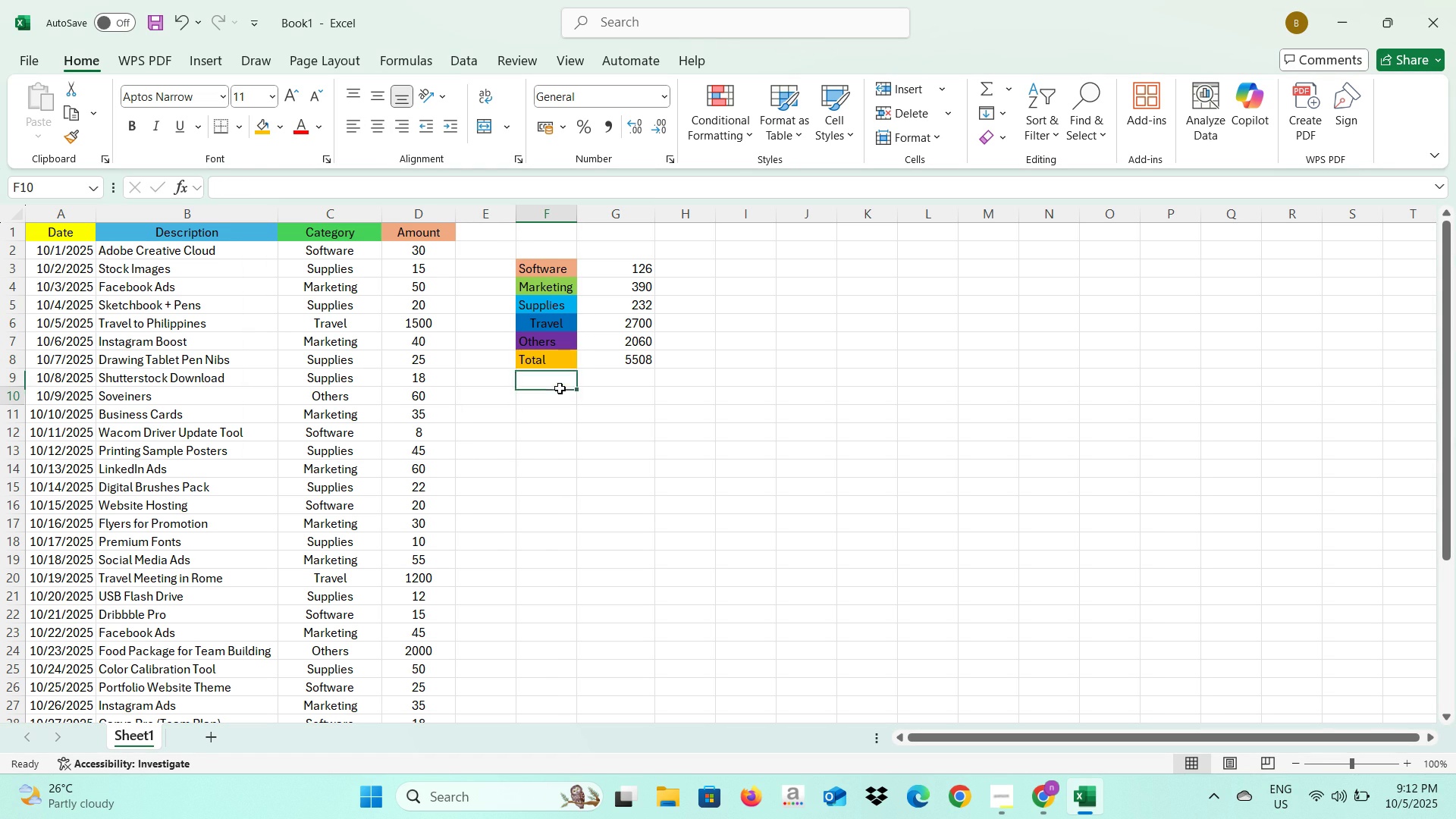 
left_click([560, 388])
 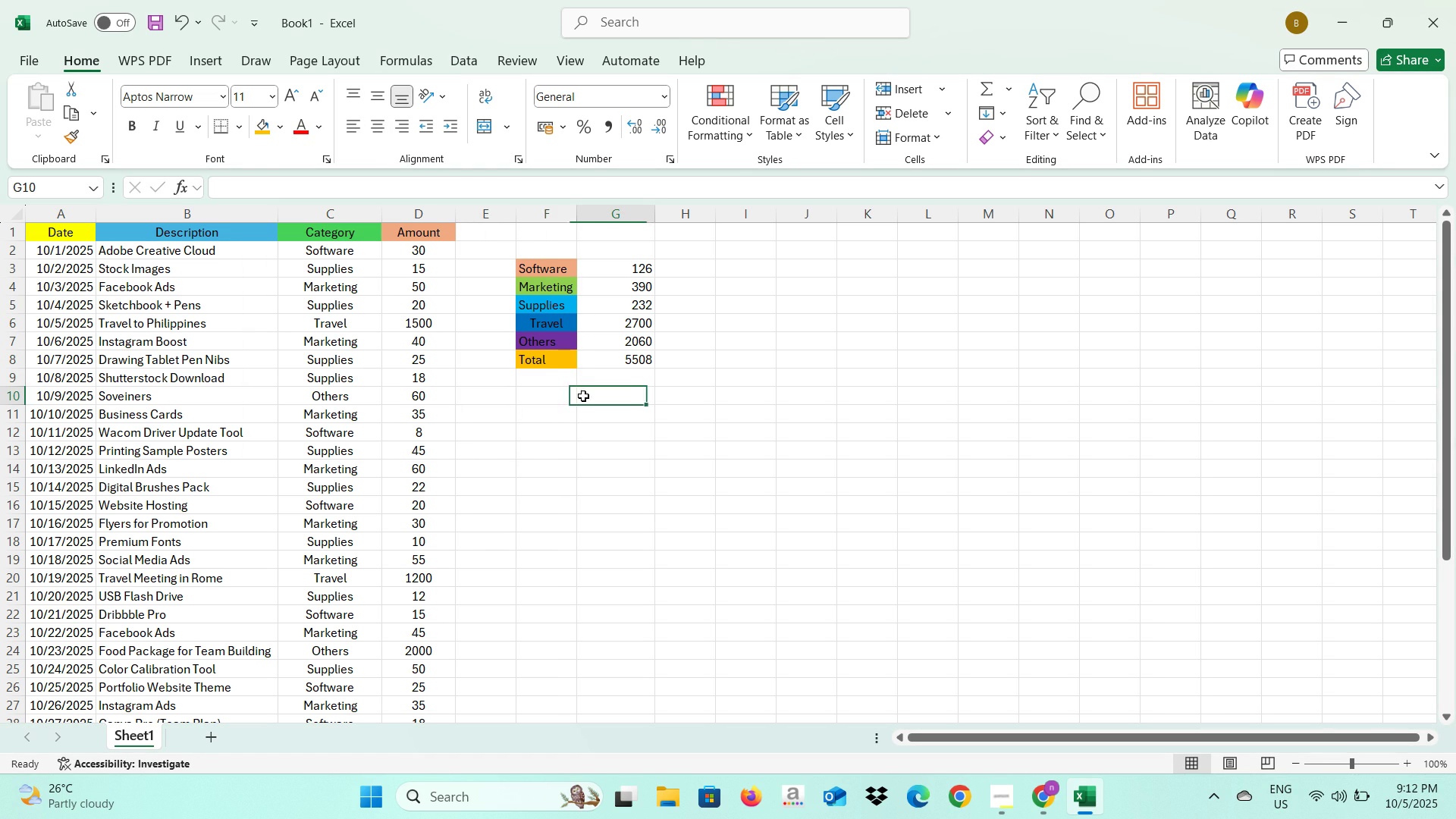 
left_click([583, 396])
 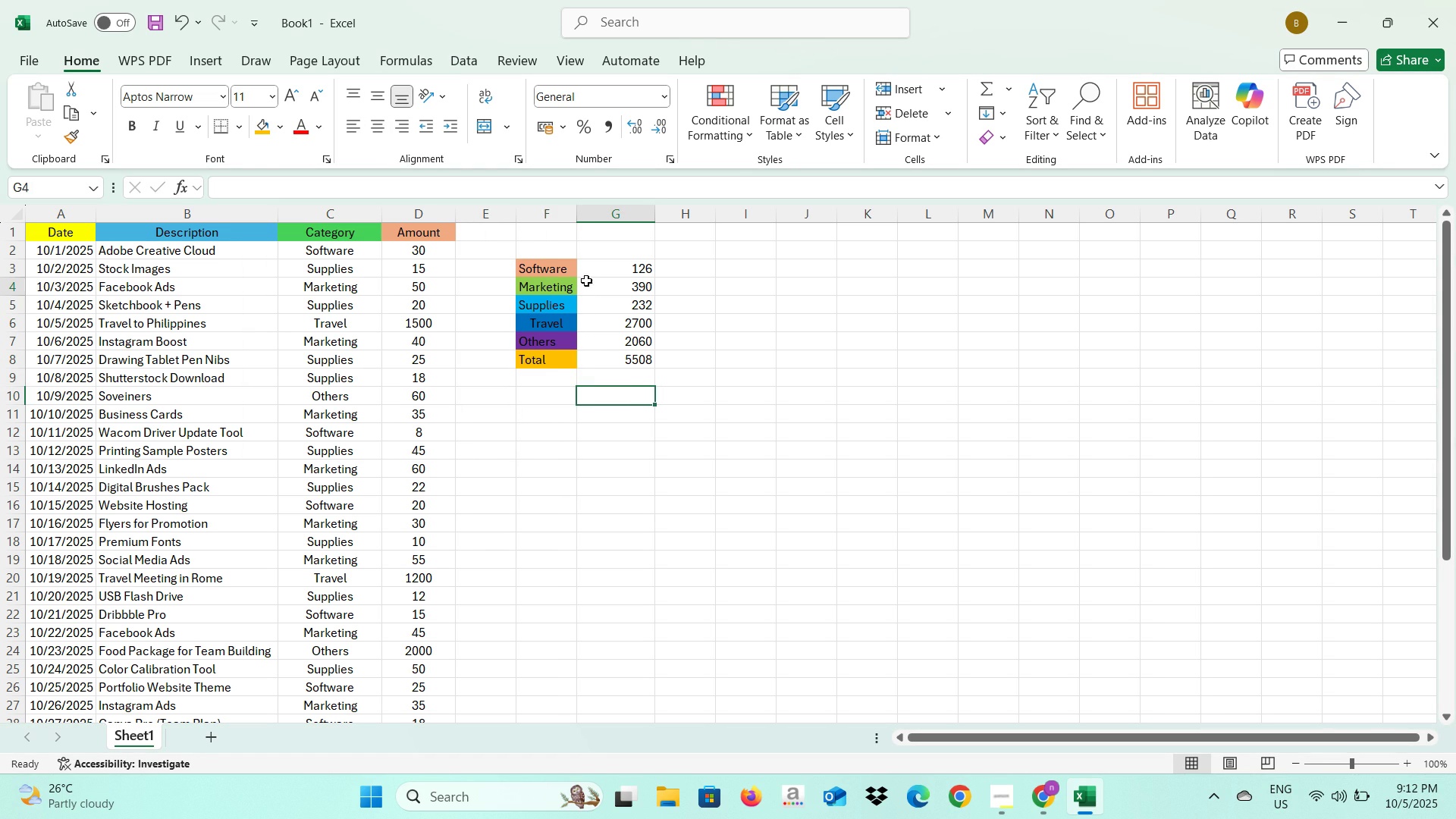 
left_click([586, 281])
 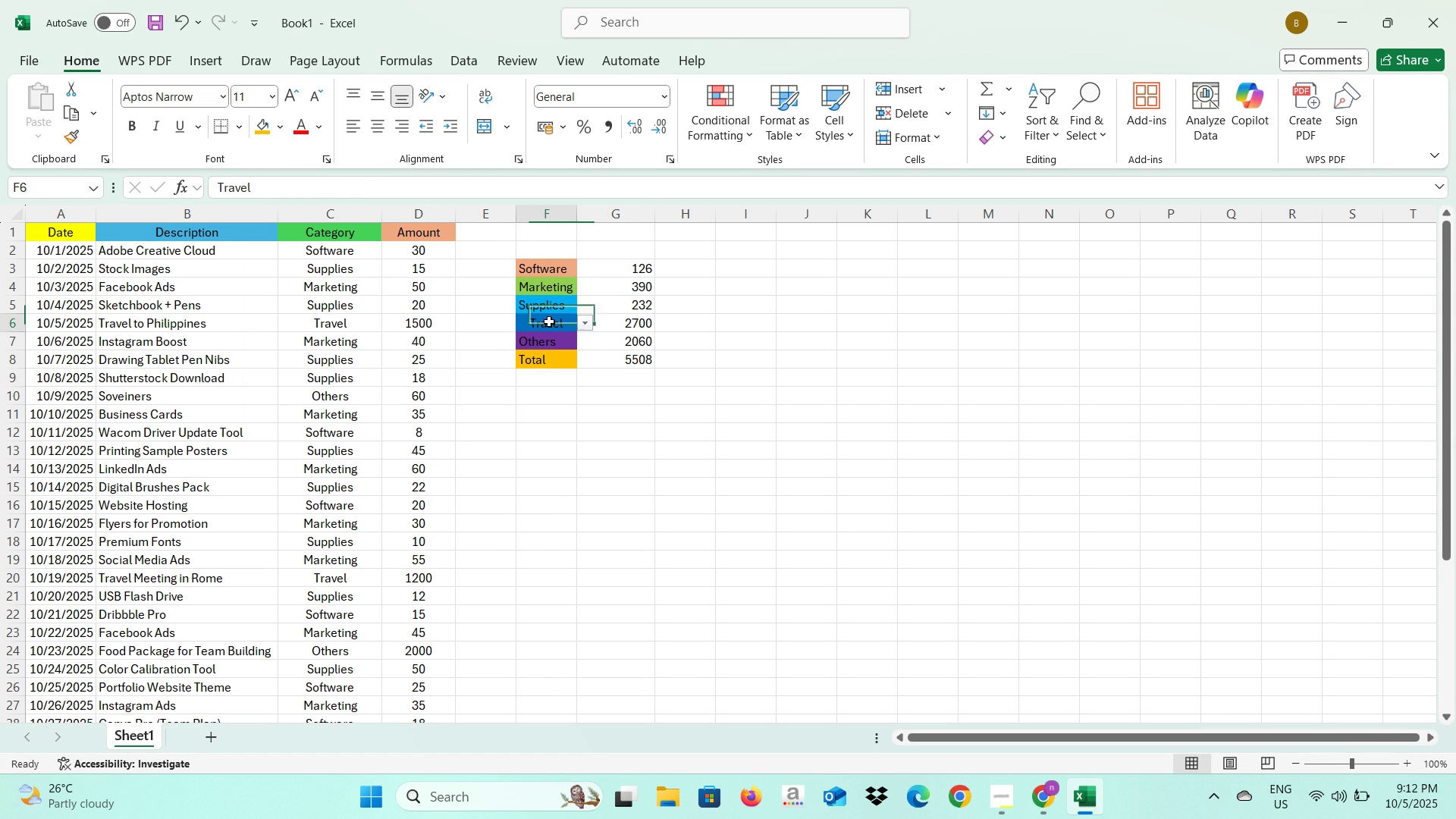 
left_click([549, 322])
 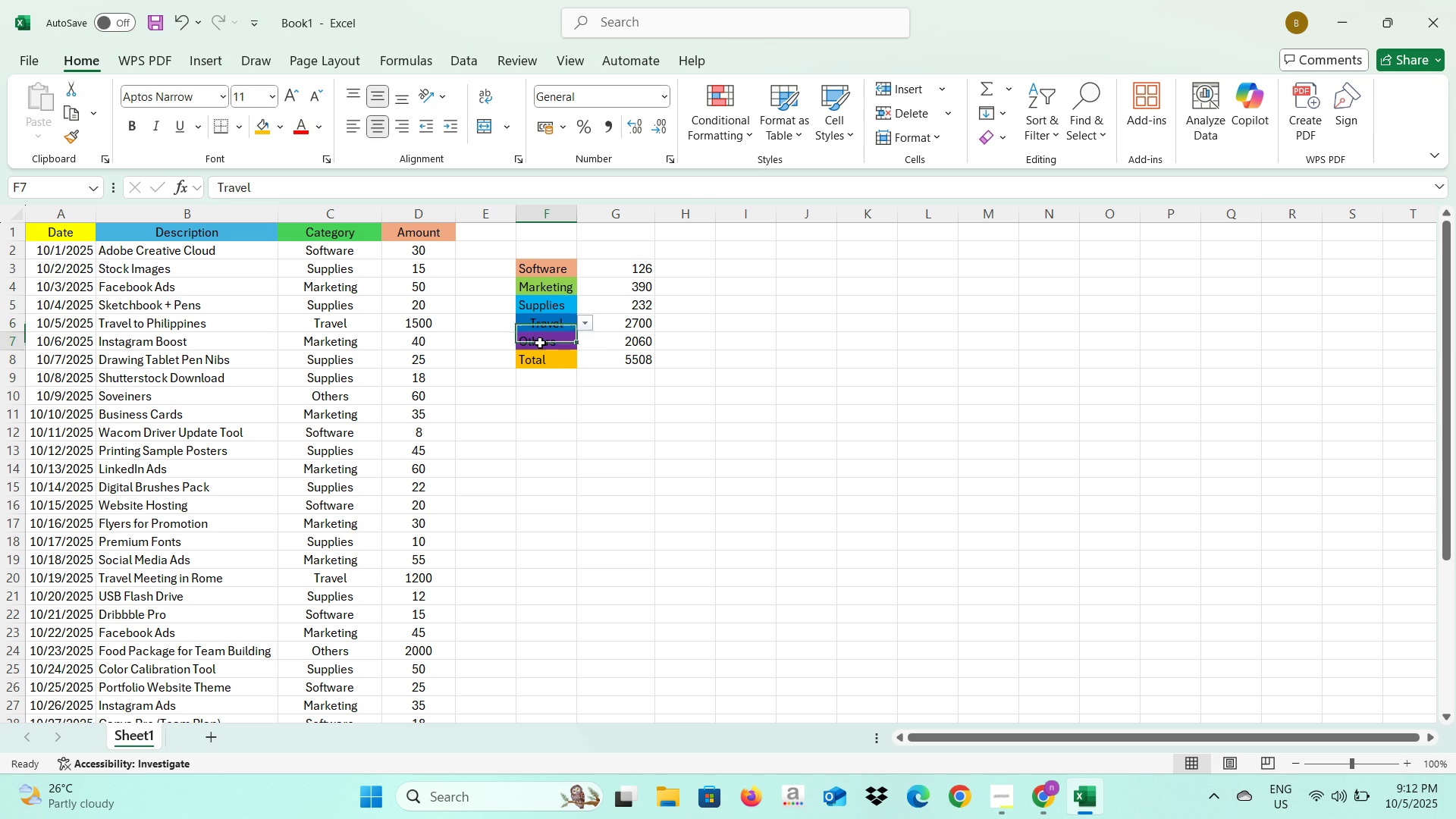 
left_click([540, 343])